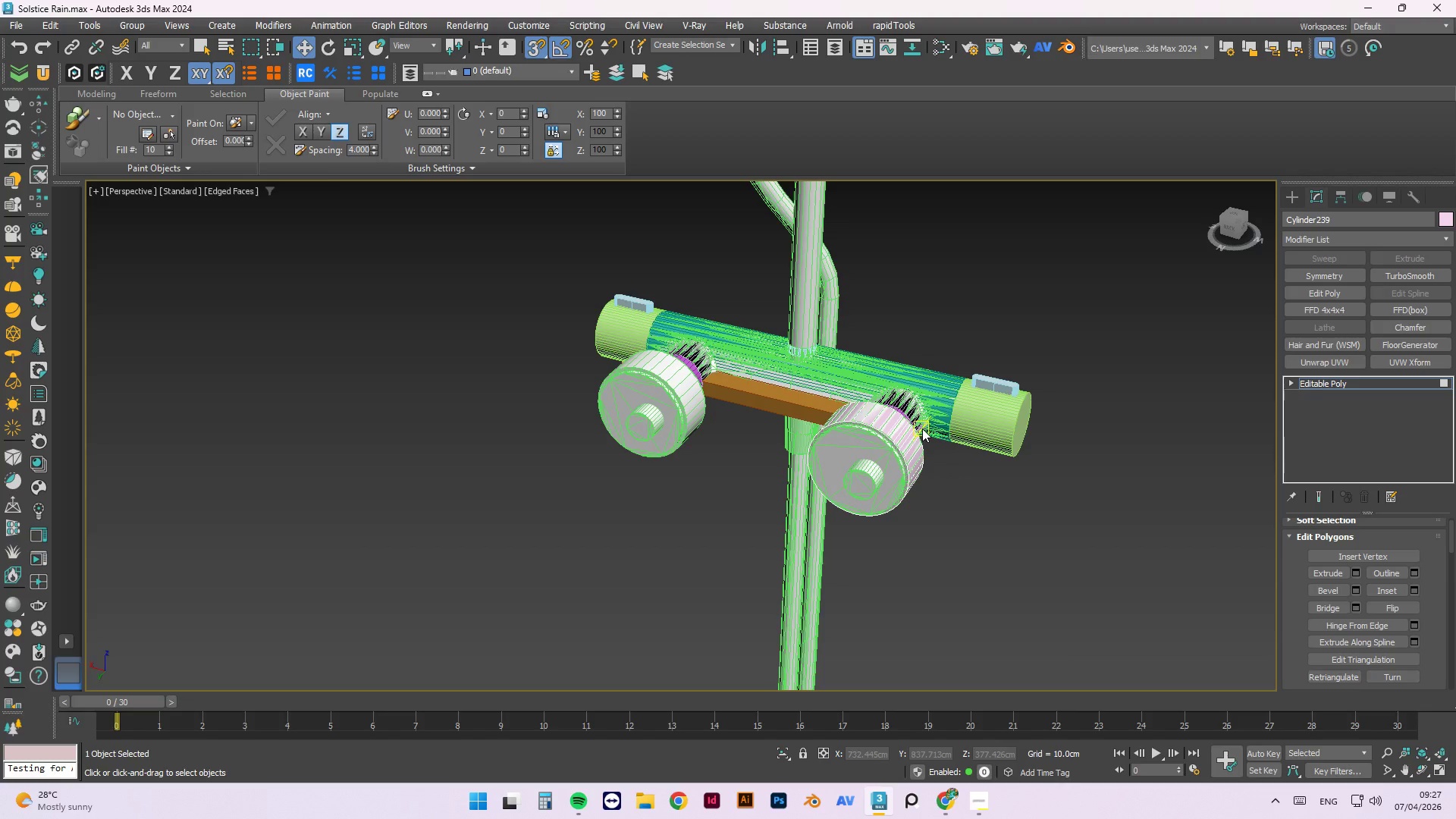 
wait(30.79)
 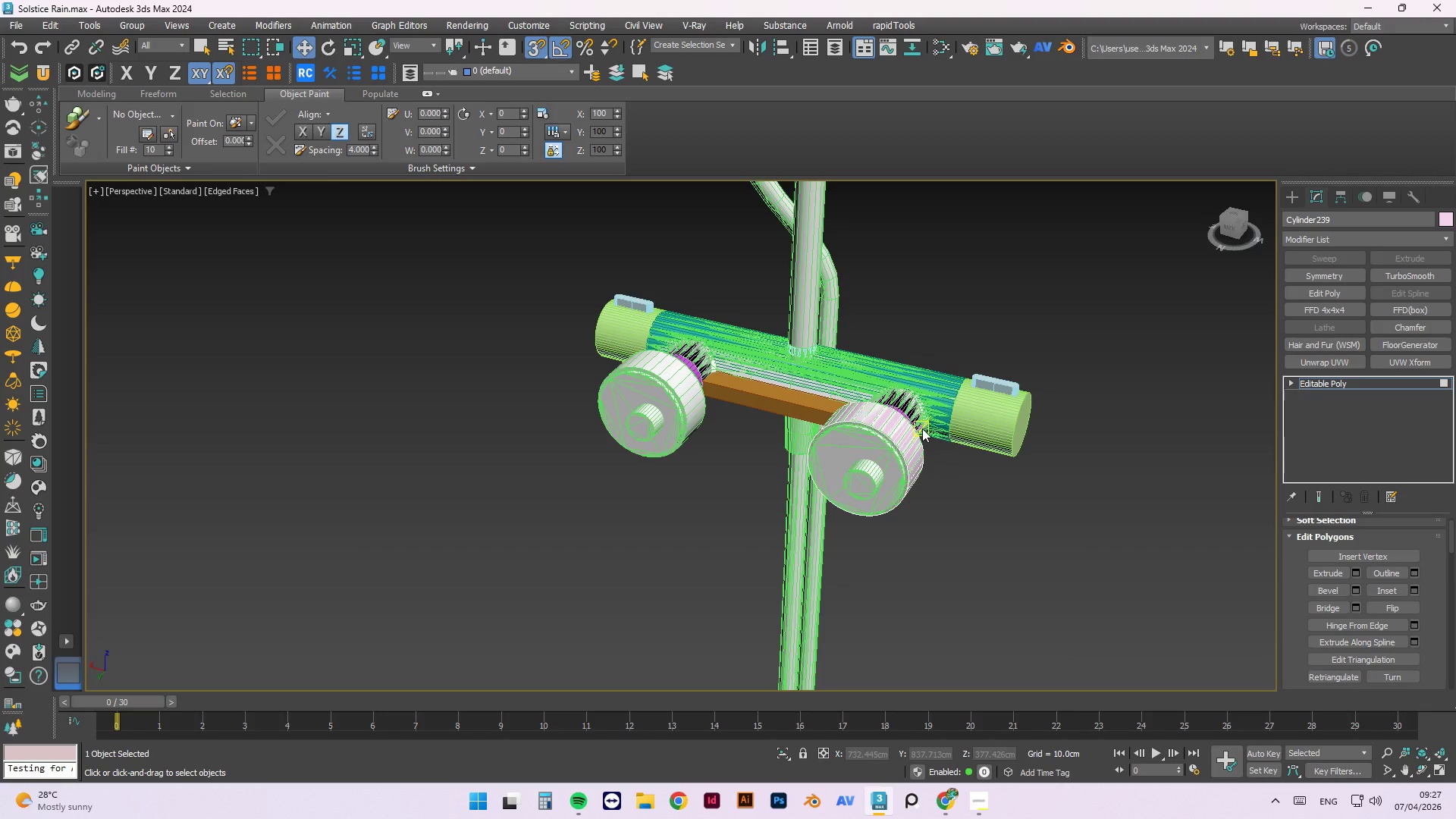 
scroll: coordinate [1107, 508], scroll_direction: down, amount: 5.0
 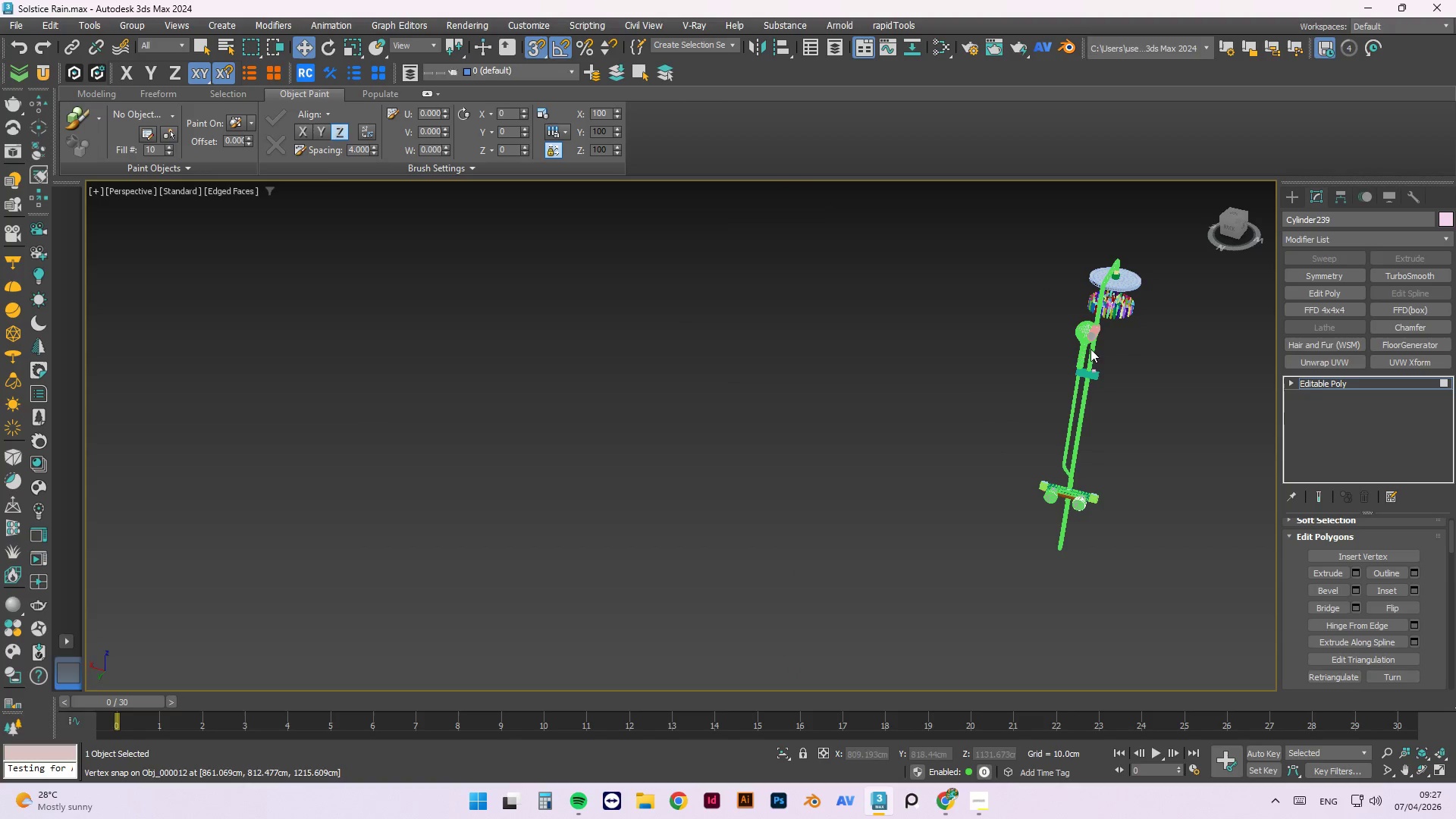 
scroll: coordinate [1108, 331], scroll_direction: up, amount: 4.0
 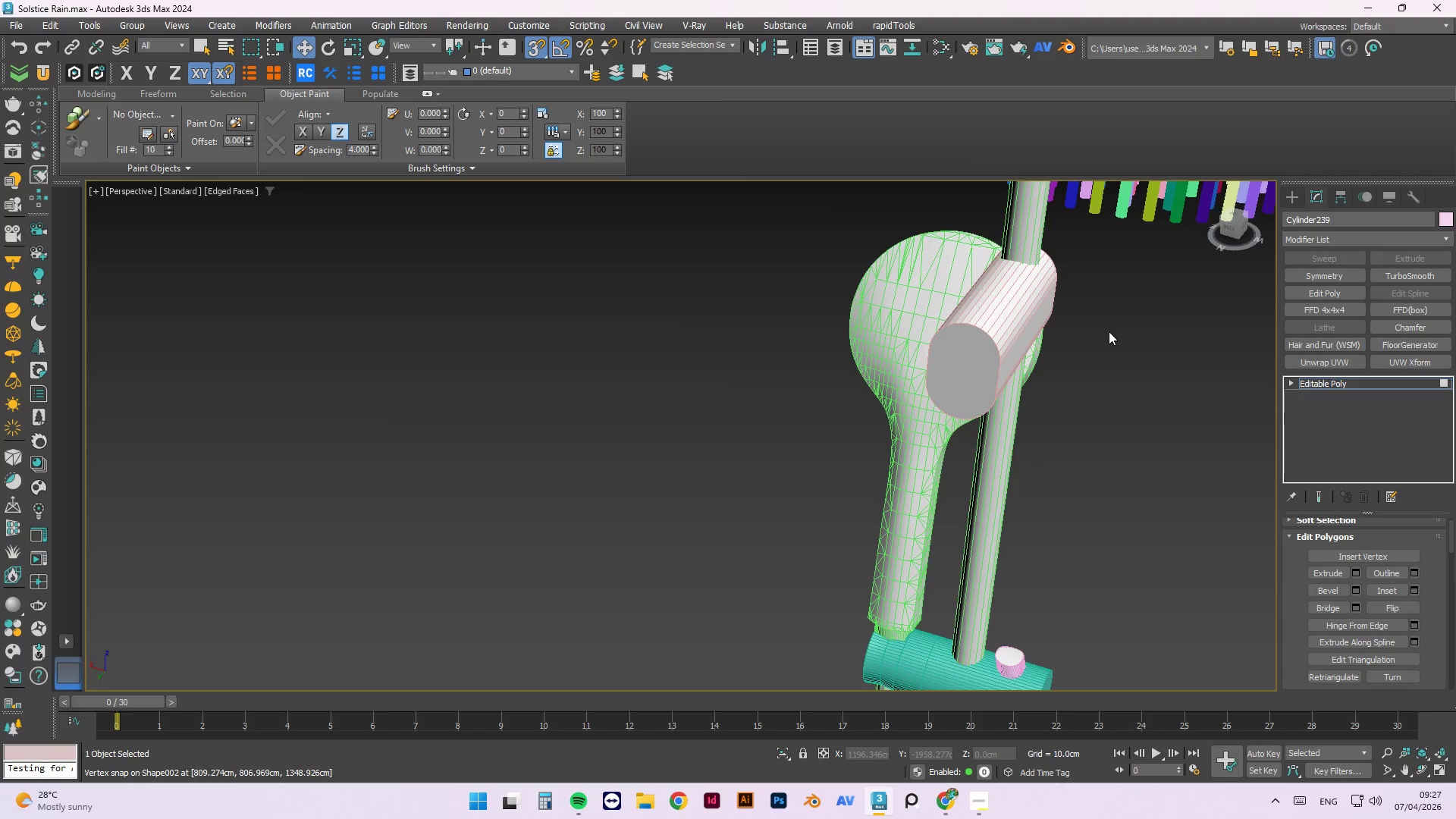 
scroll: coordinate [1109, 331], scroll_direction: down, amount: 1.0
 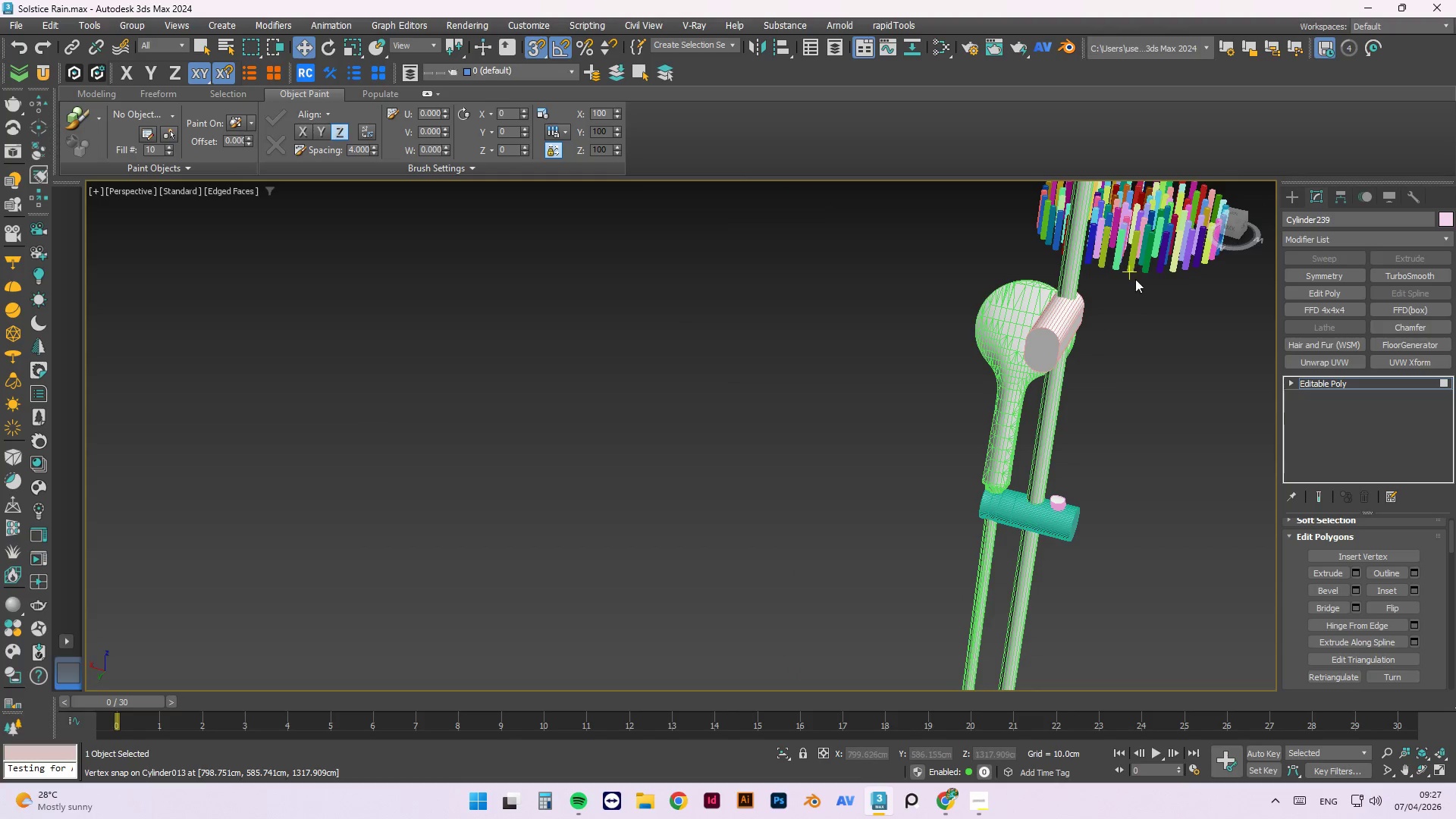 
scroll: coordinate [1149, 261], scroll_direction: up, amount: 2.0
 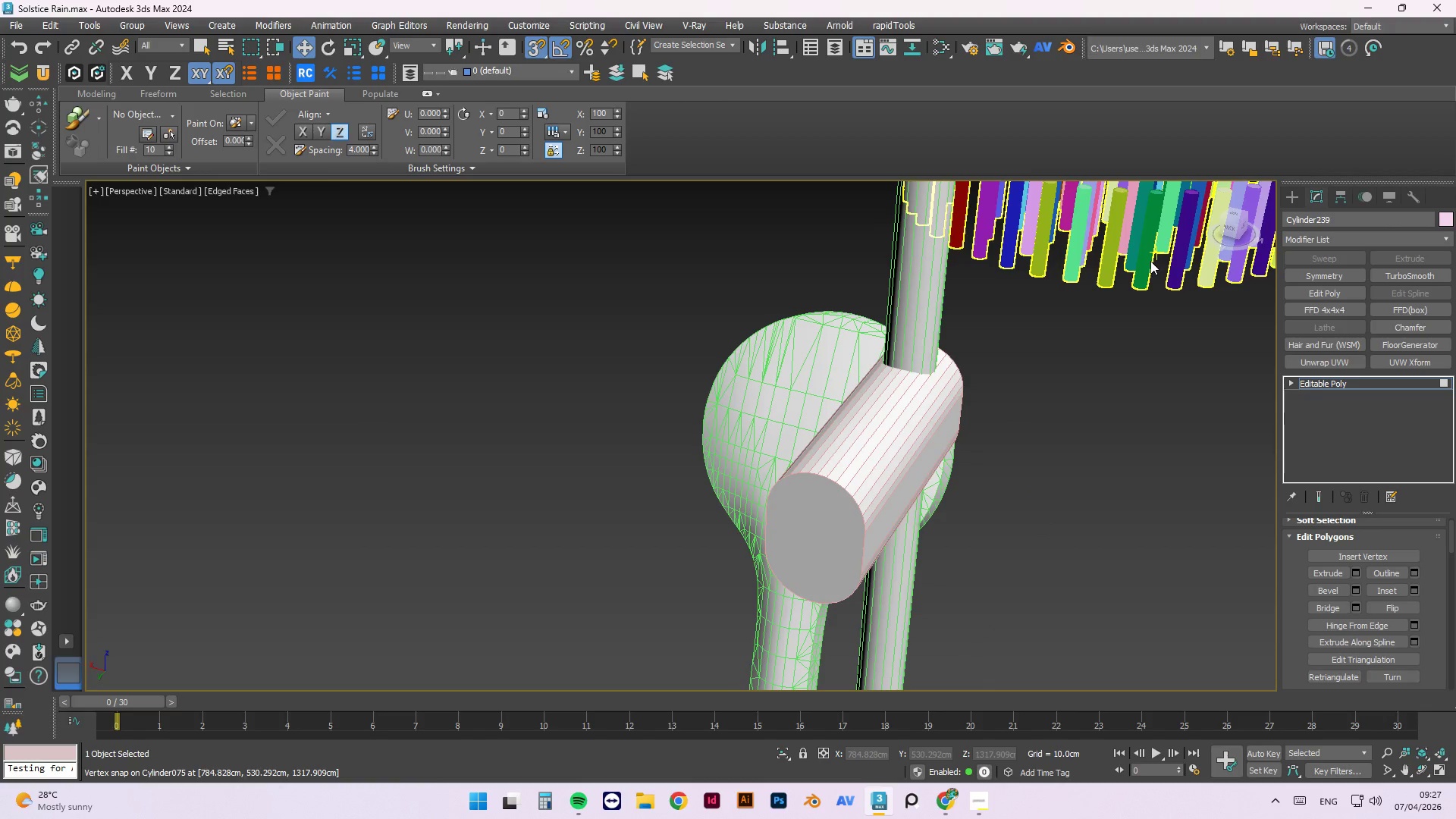 
scroll: coordinate [1068, 418], scroll_direction: down, amount: 3.0
 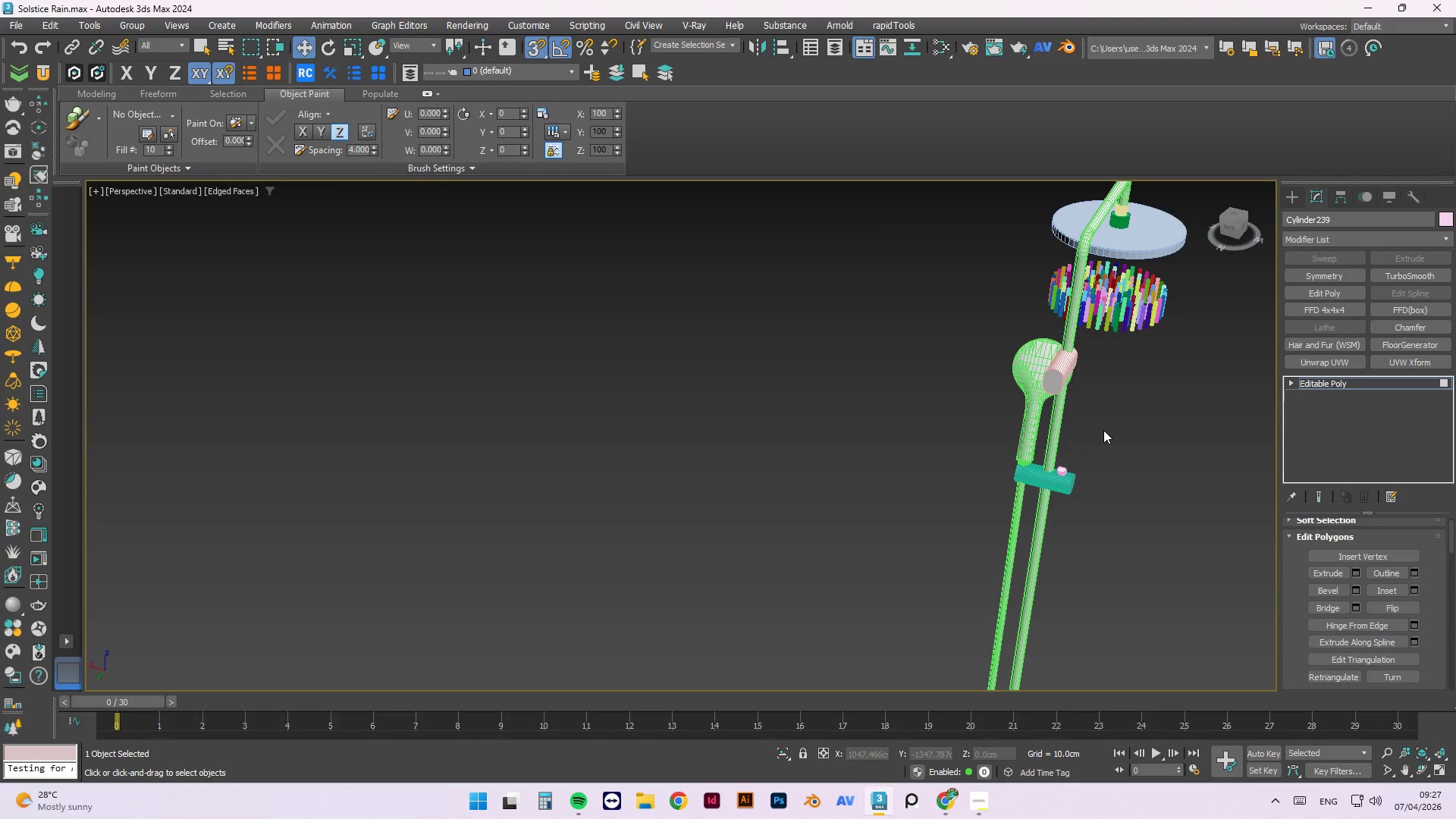 
wait(7.25)
 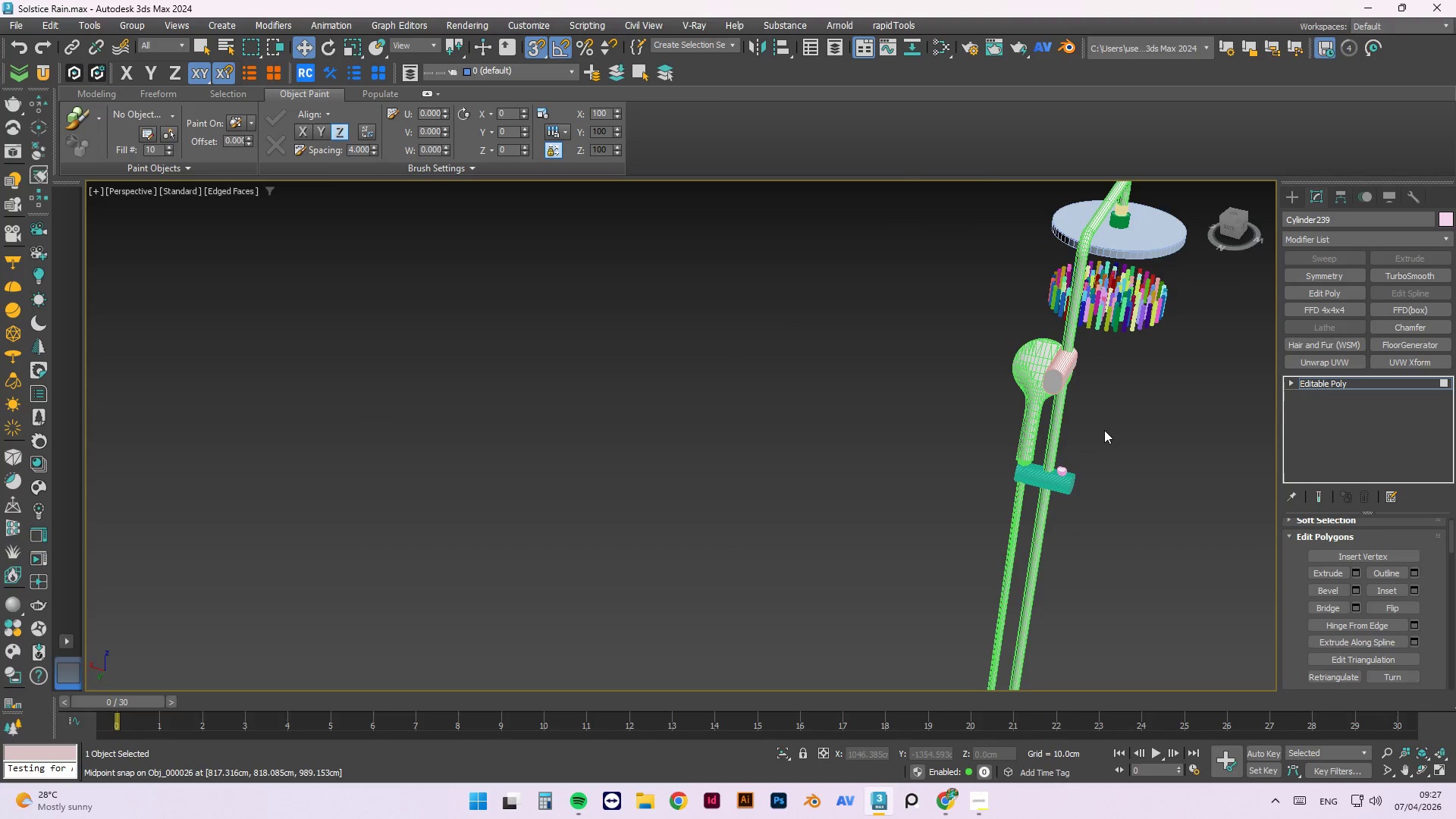 
scroll: coordinate [1103, 428], scroll_direction: up, amount: 2.0
 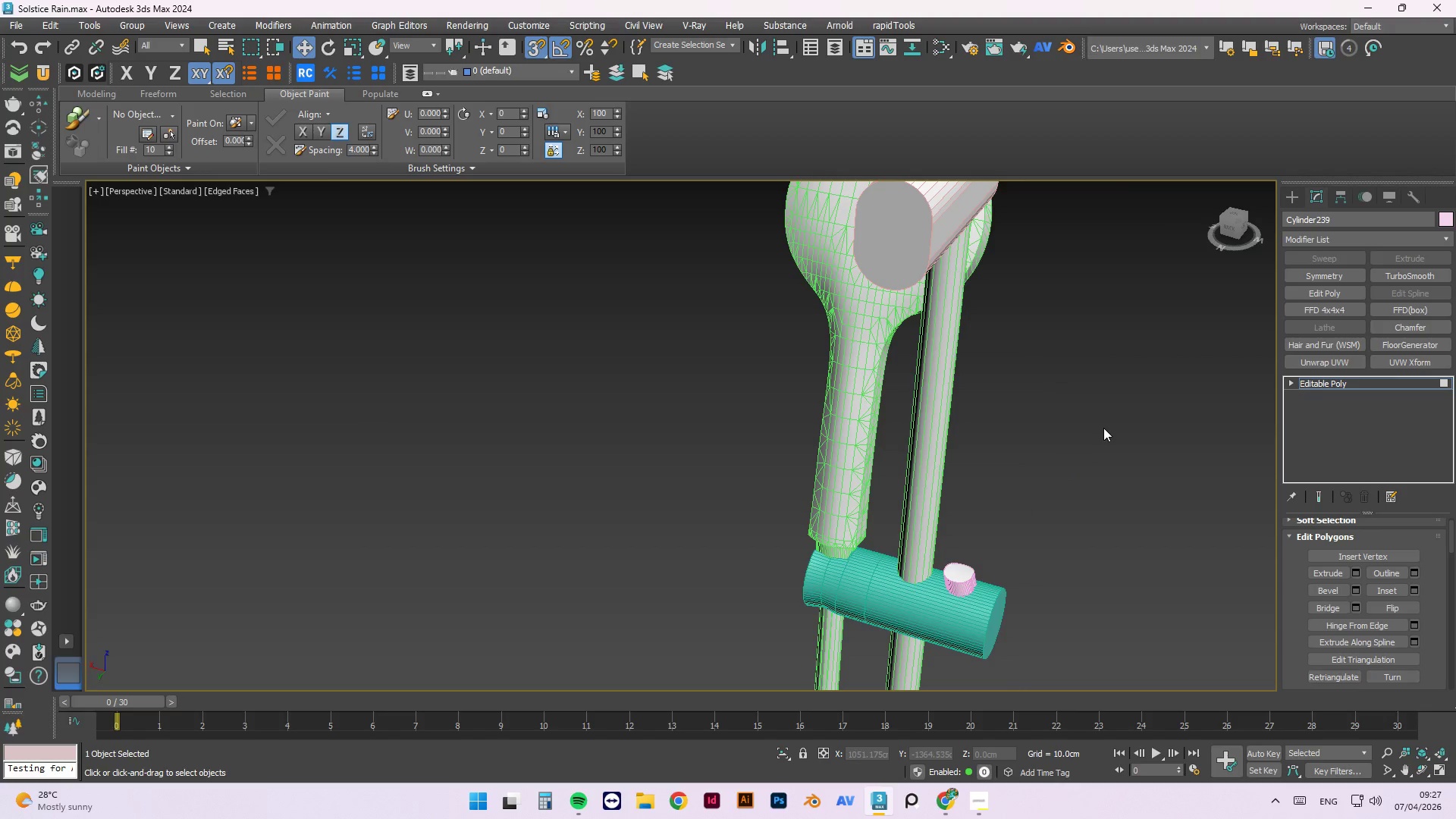 
scroll: coordinate [1103, 428], scroll_direction: down, amount: 1.0
 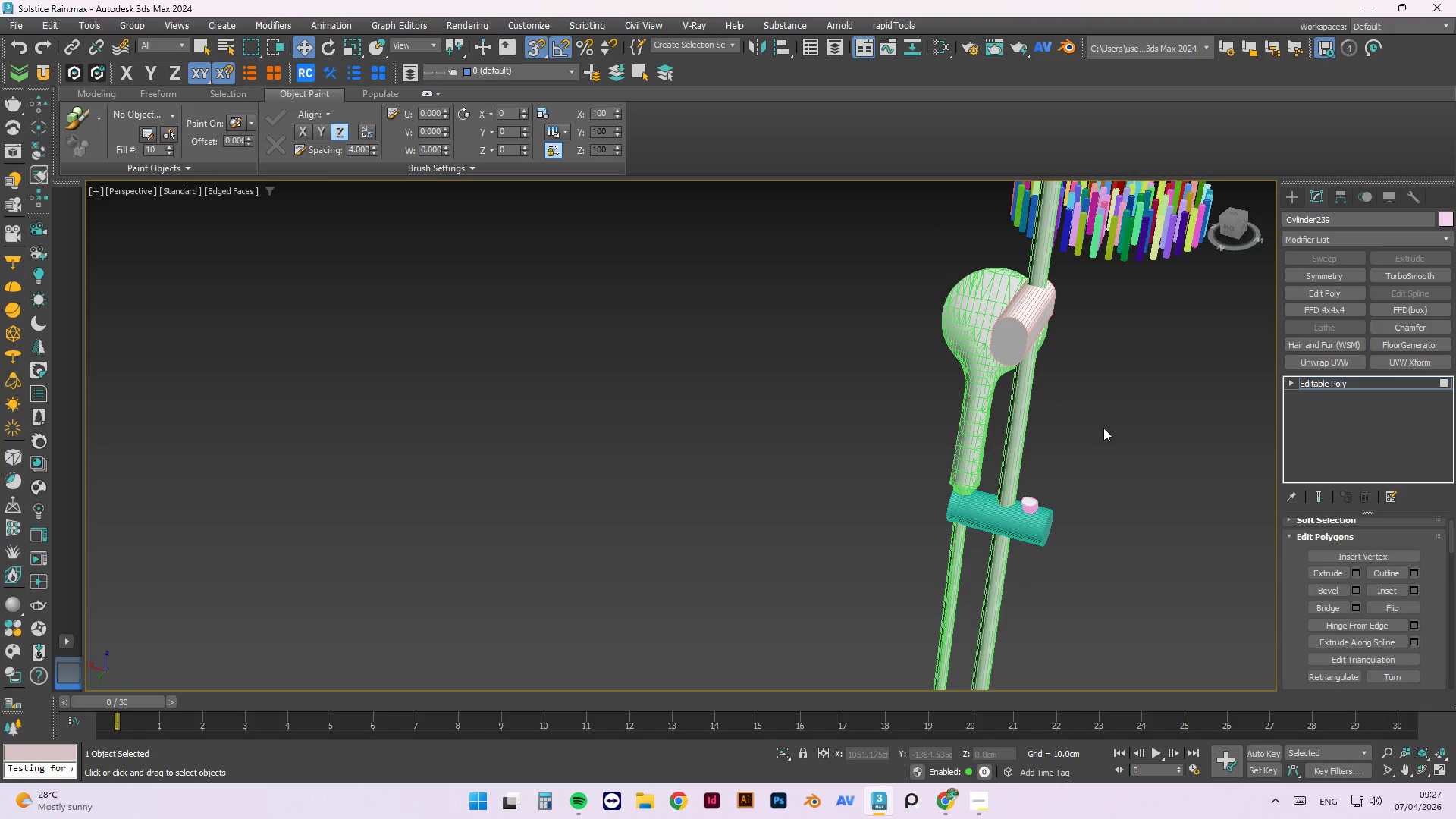 
scroll: coordinate [1103, 428], scroll_direction: up, amount: 1.0
 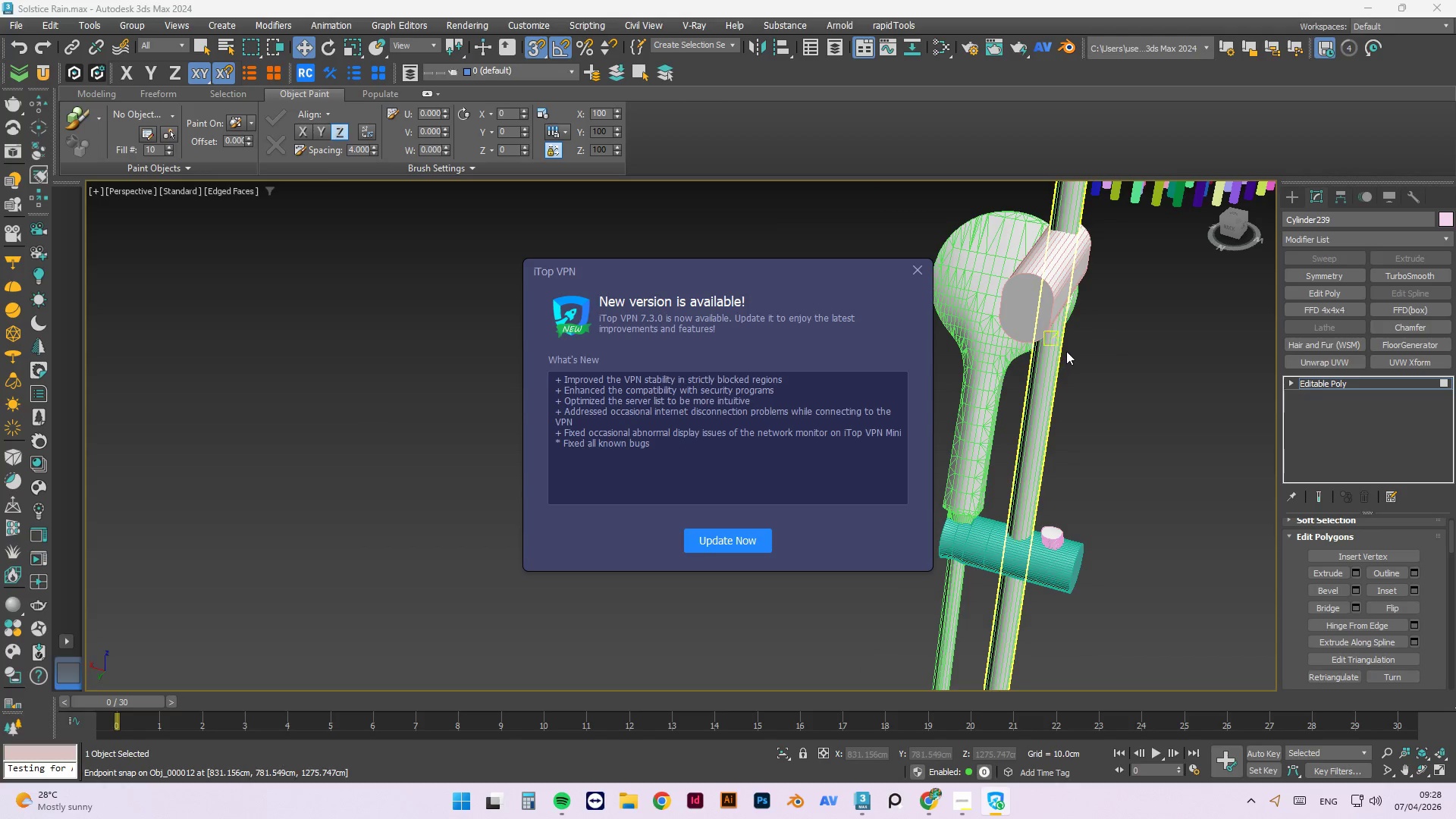 
wait(16.04)
 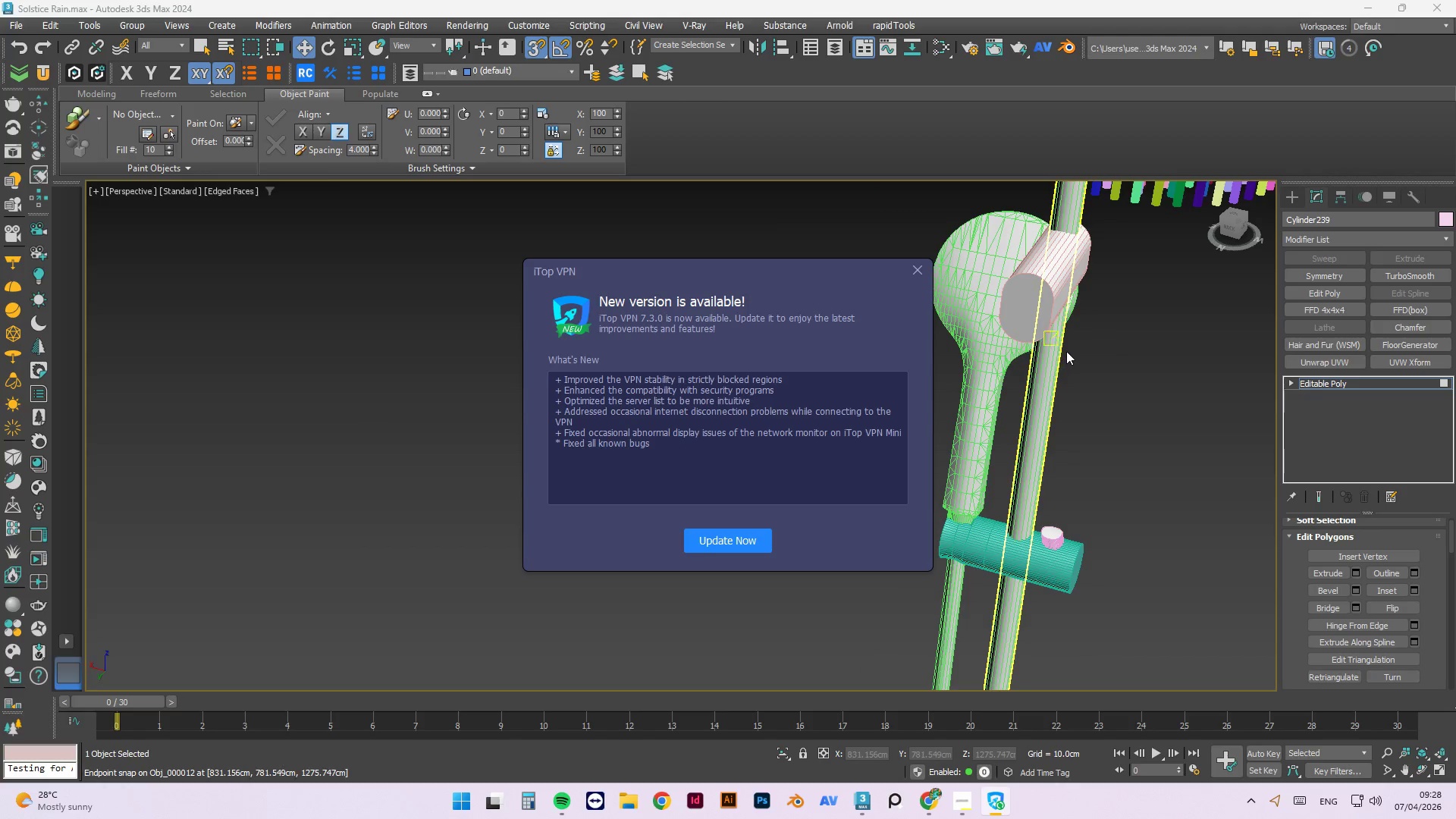 
left_click([915, 802])
 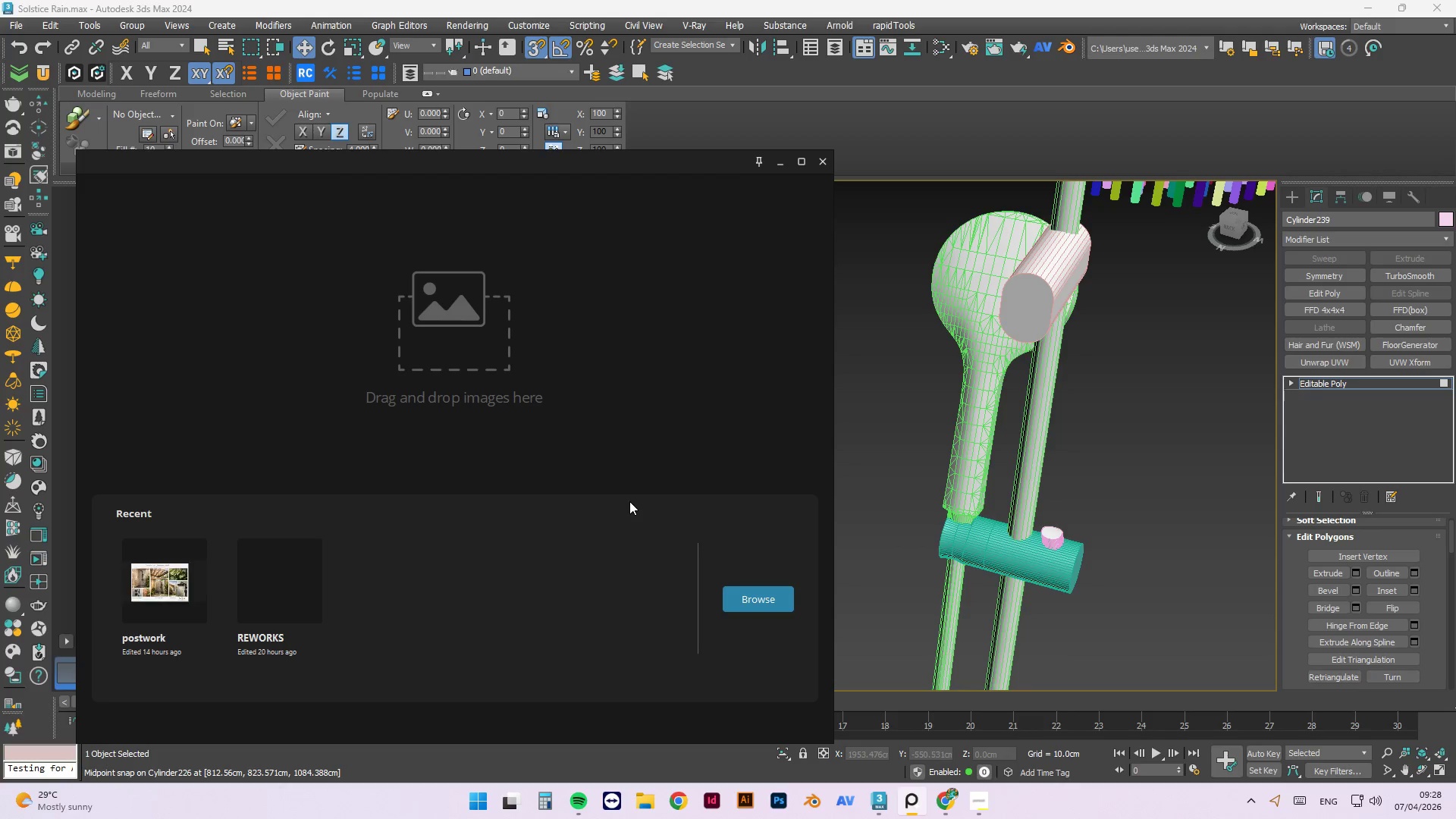 
right_click([489, 343])
 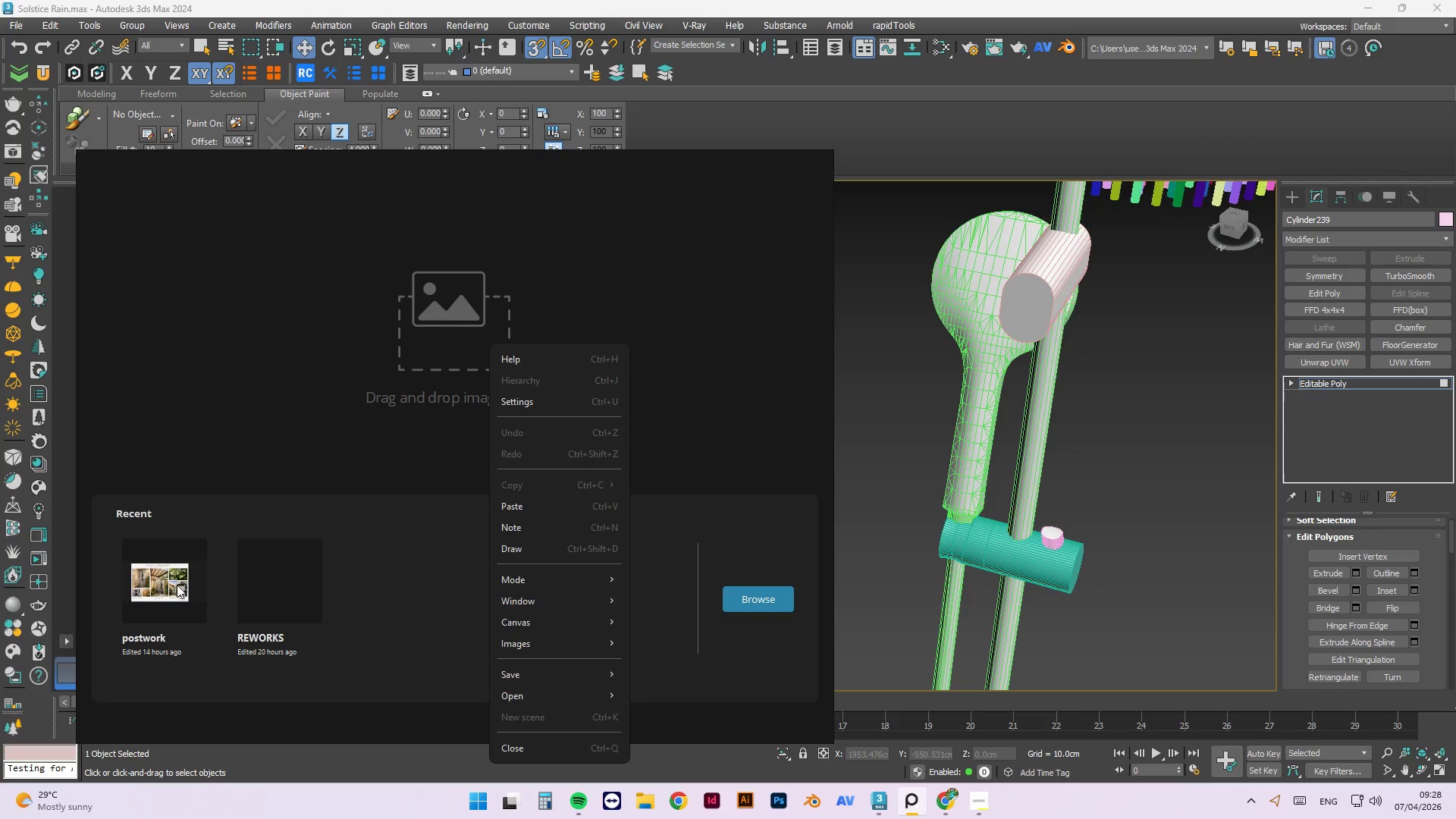 
left_click([173, 586])
 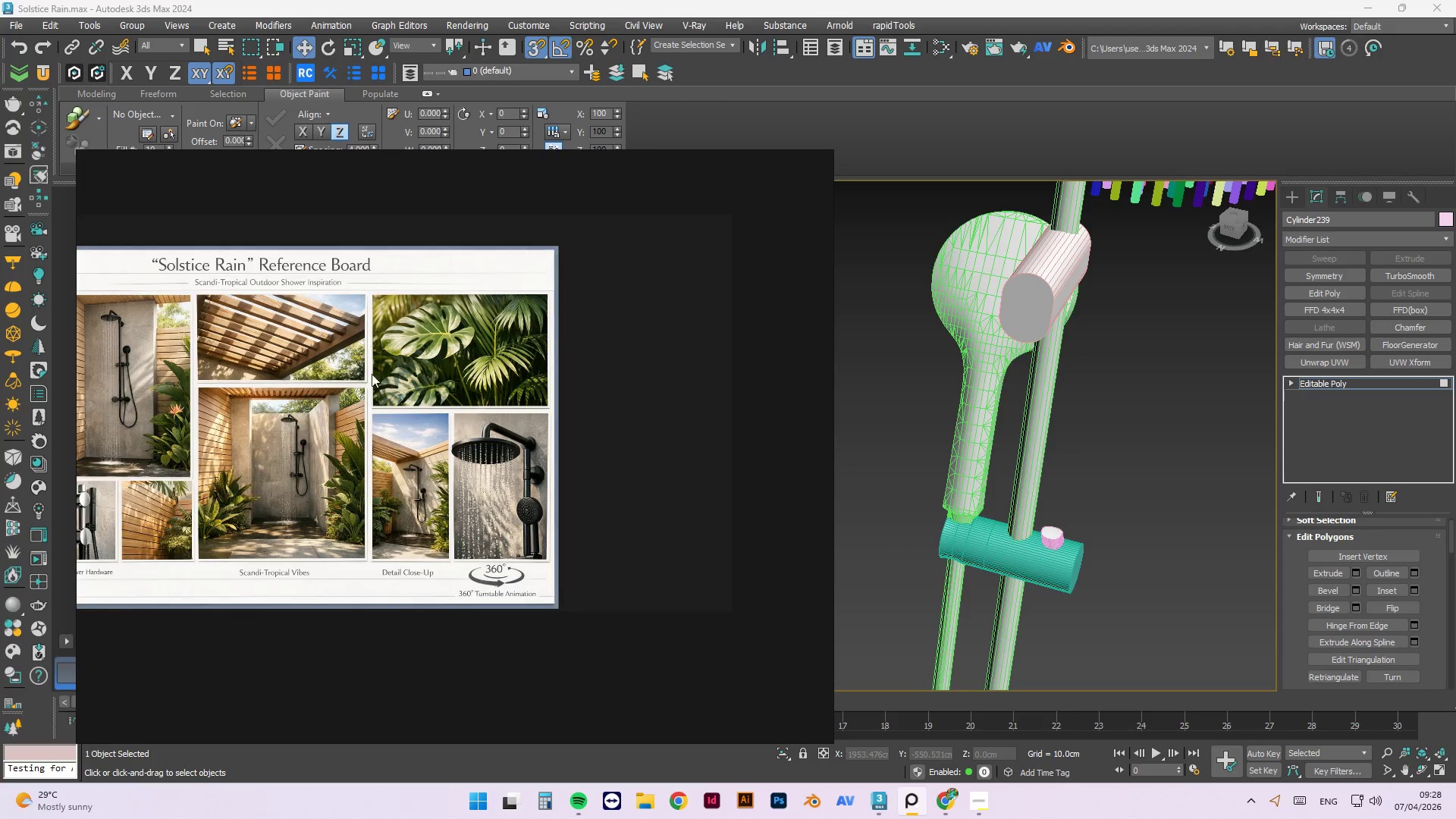 
scroll: coordinate [581, 388], scroll_direction: down, amount: 1.0
 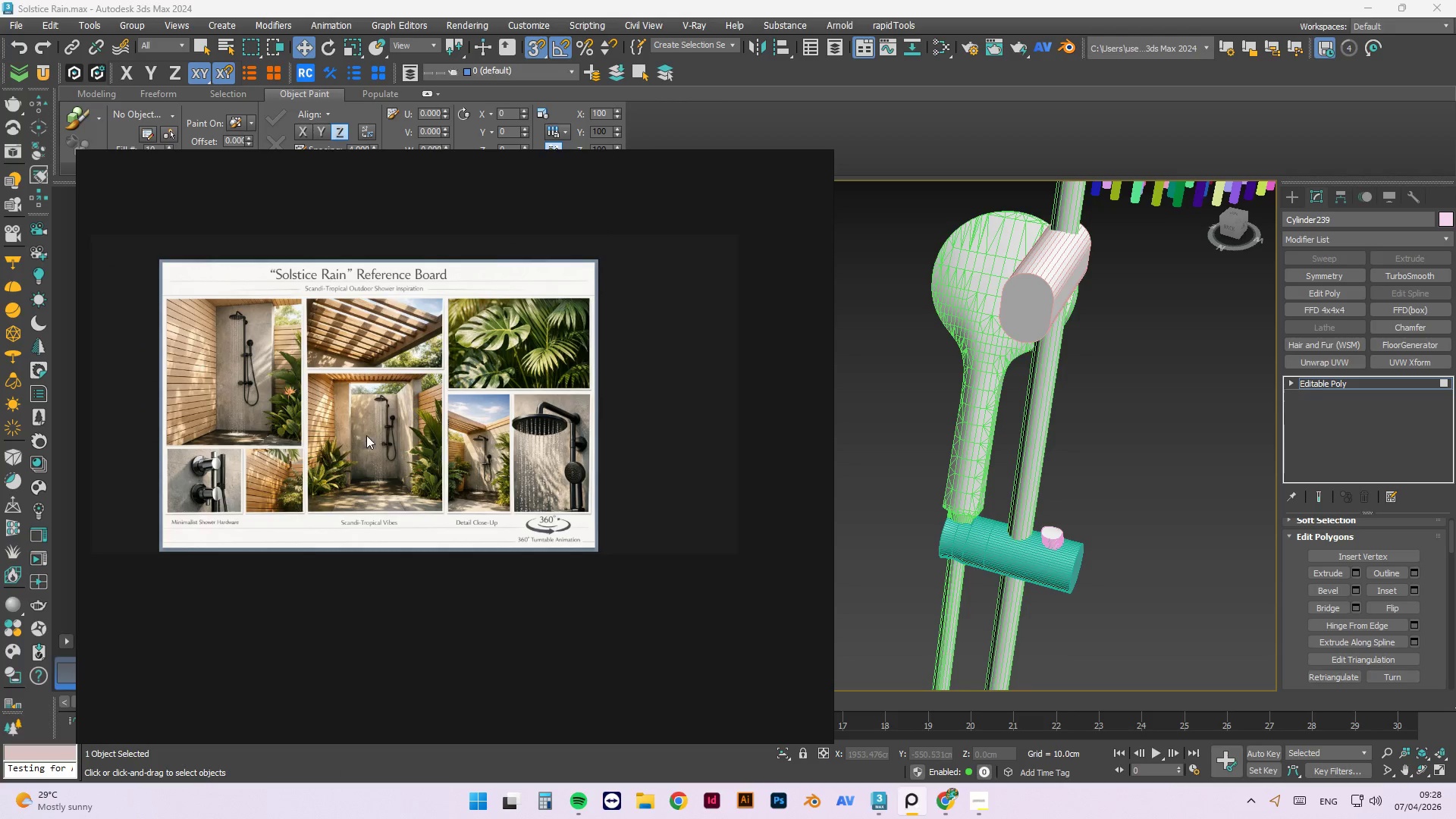 
scroll: coordinate [351, 484], scroll_direction: up, amount: 5.0
 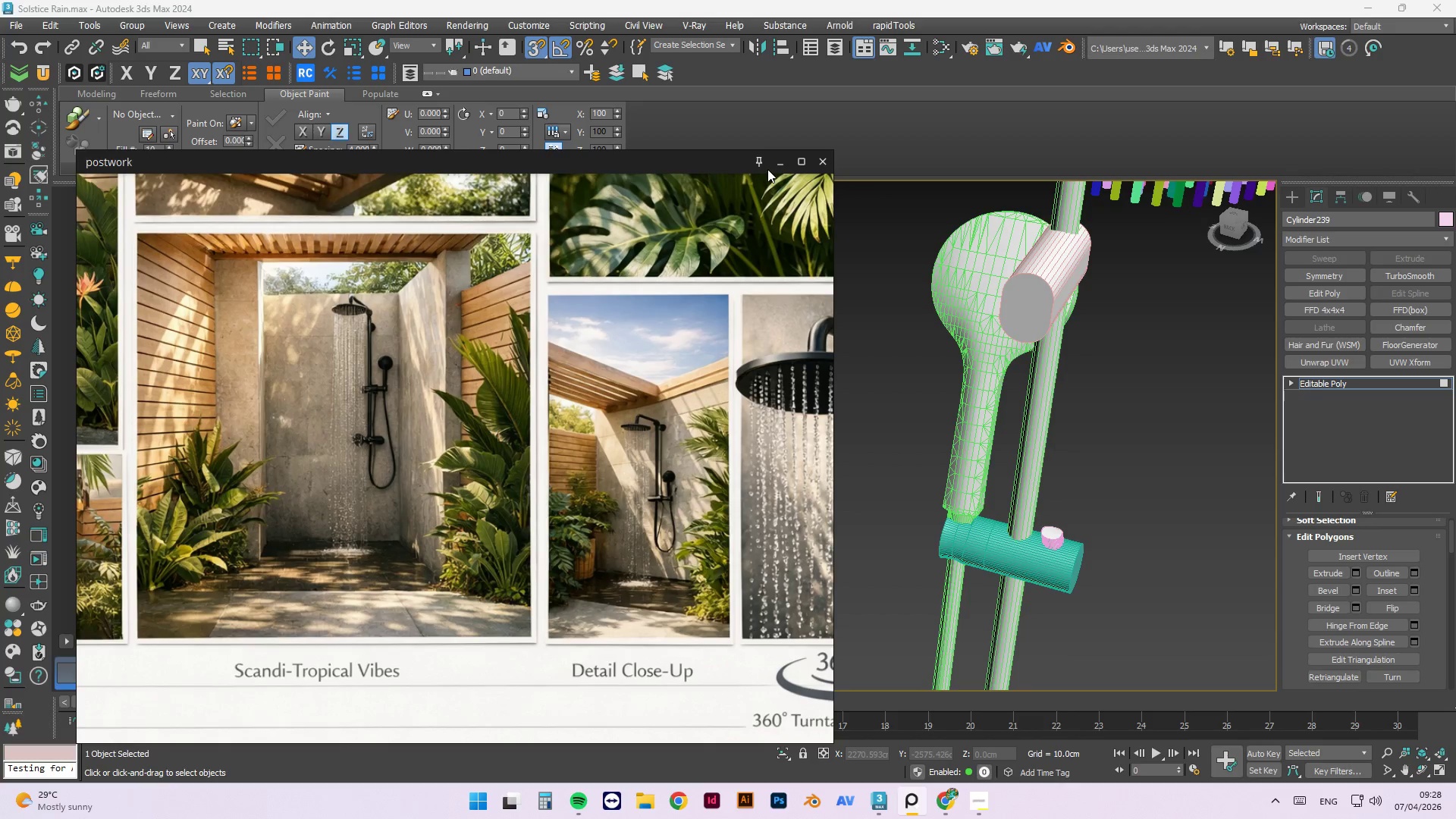 
left_click([979, 811])